 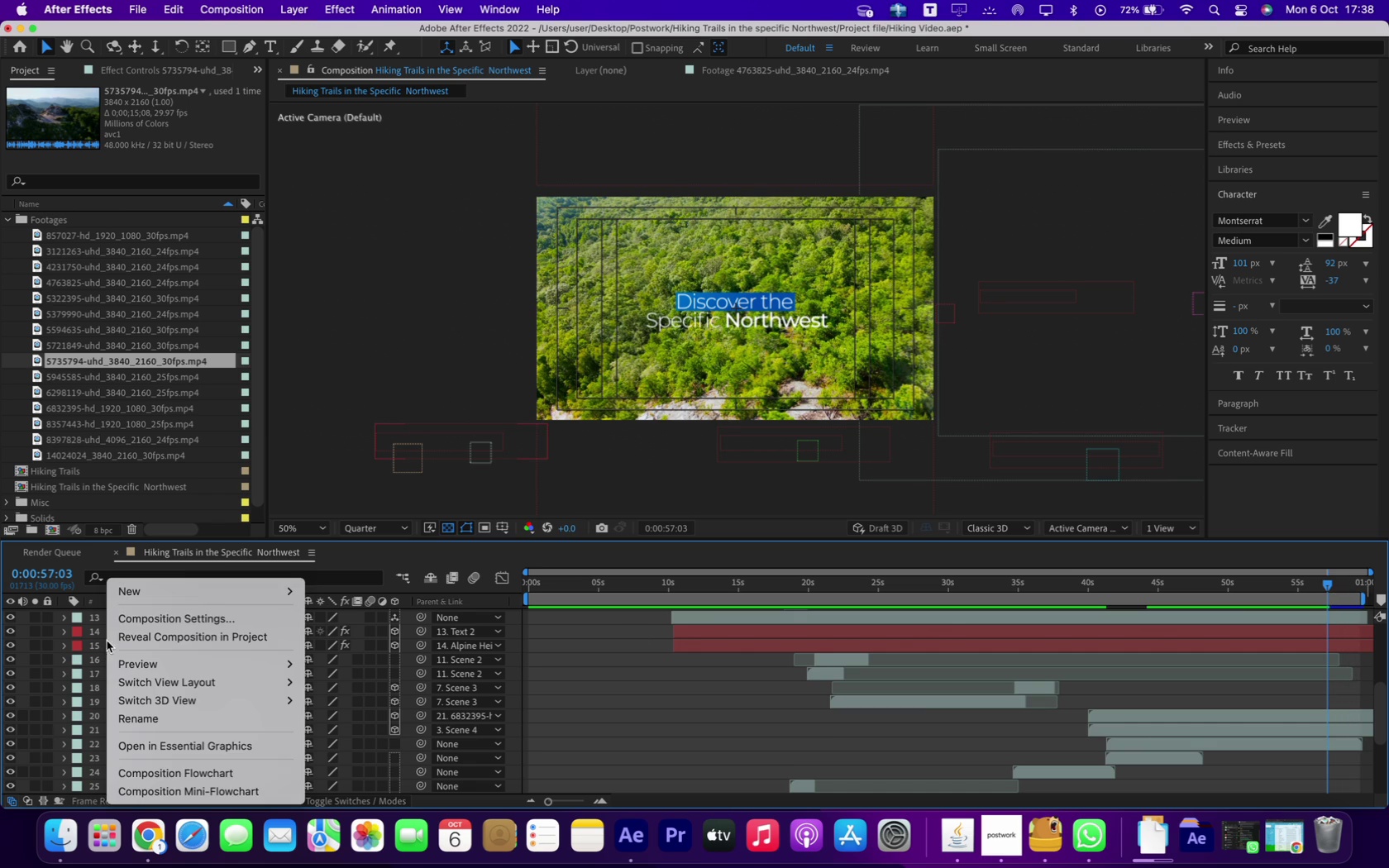 
right_click([106, 644])
 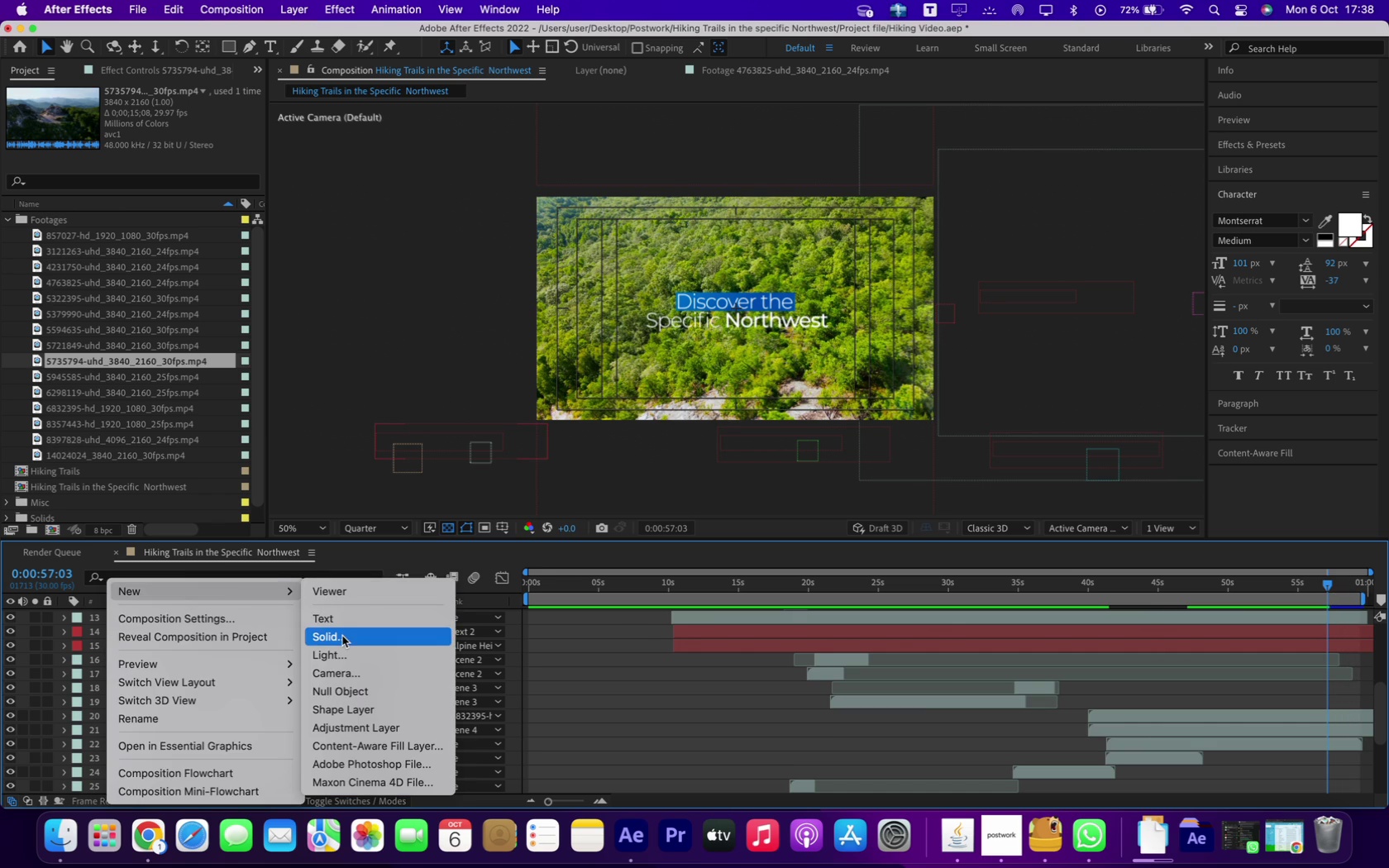 
left_click([342, 636])
 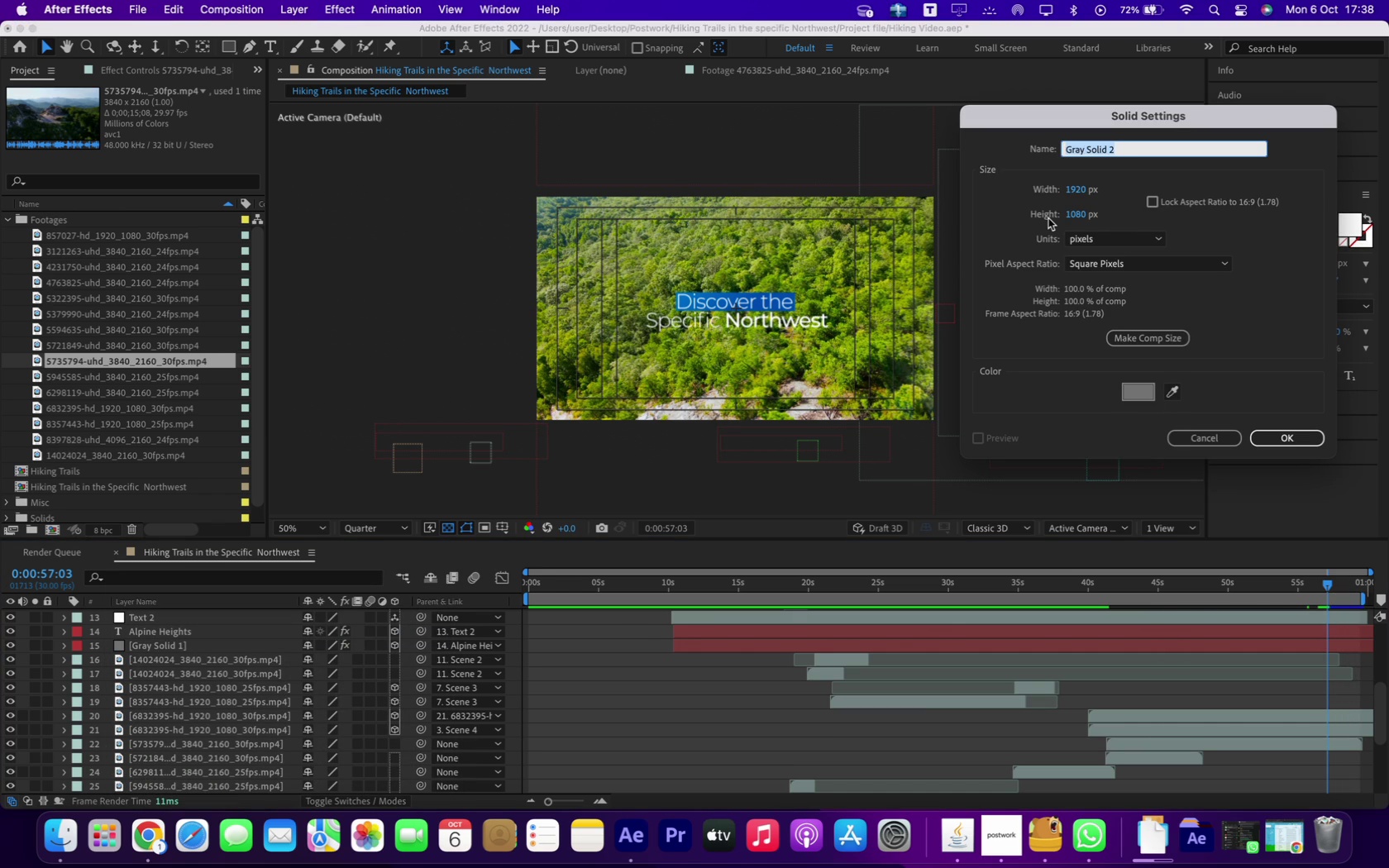 
type(End Fade)
 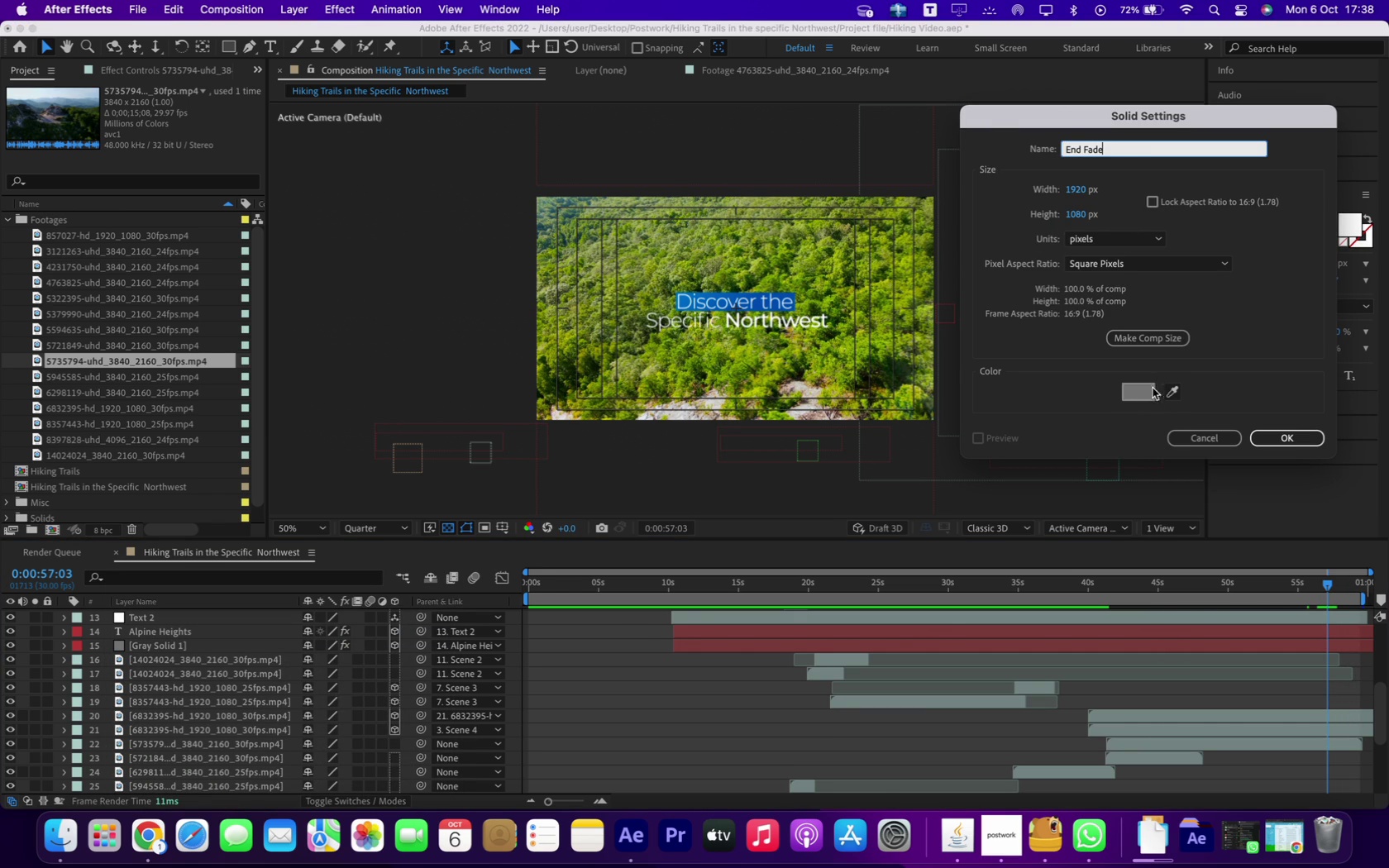 
left_click([1139, 388])